 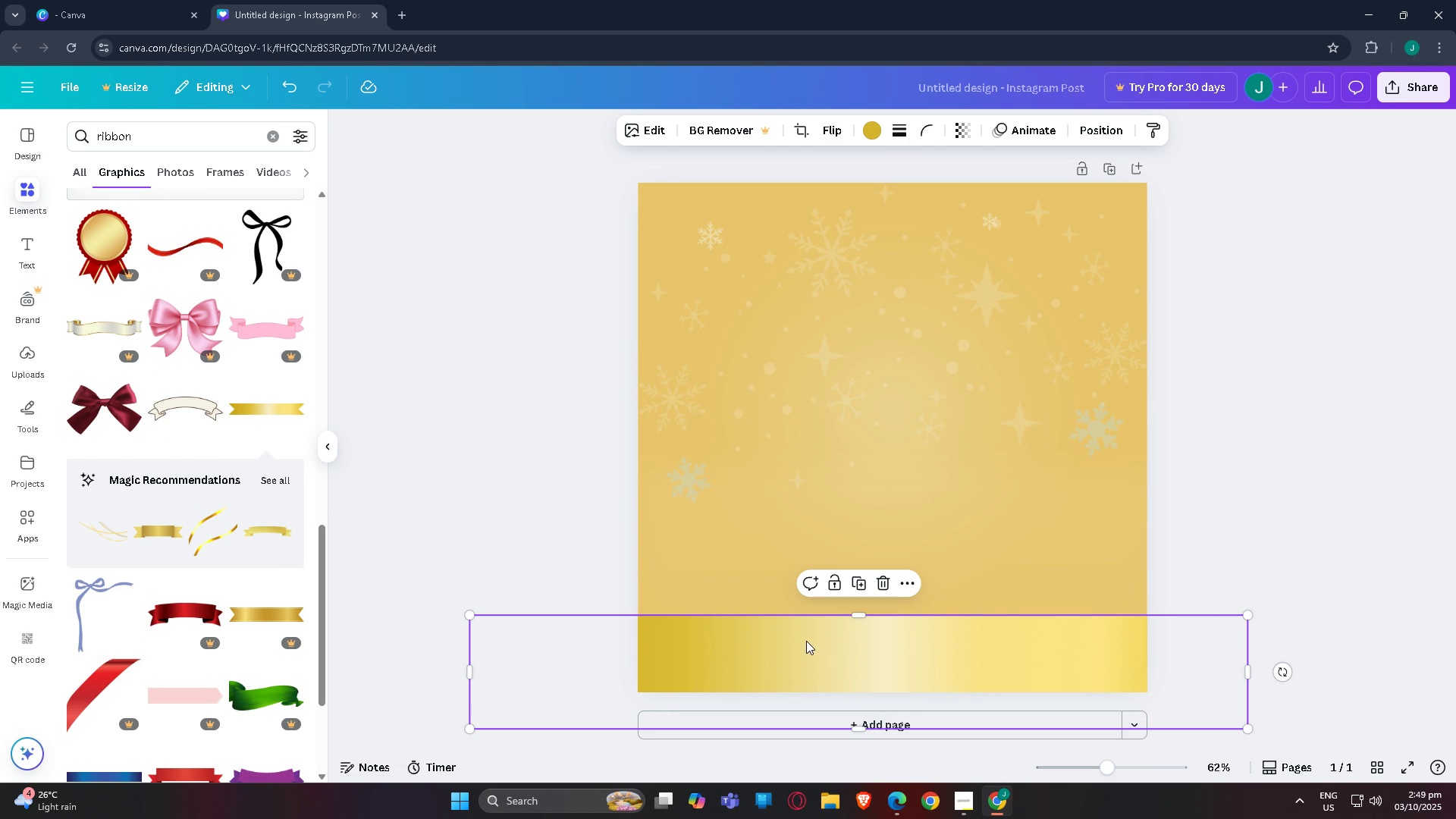 
left_click([870, 130])
 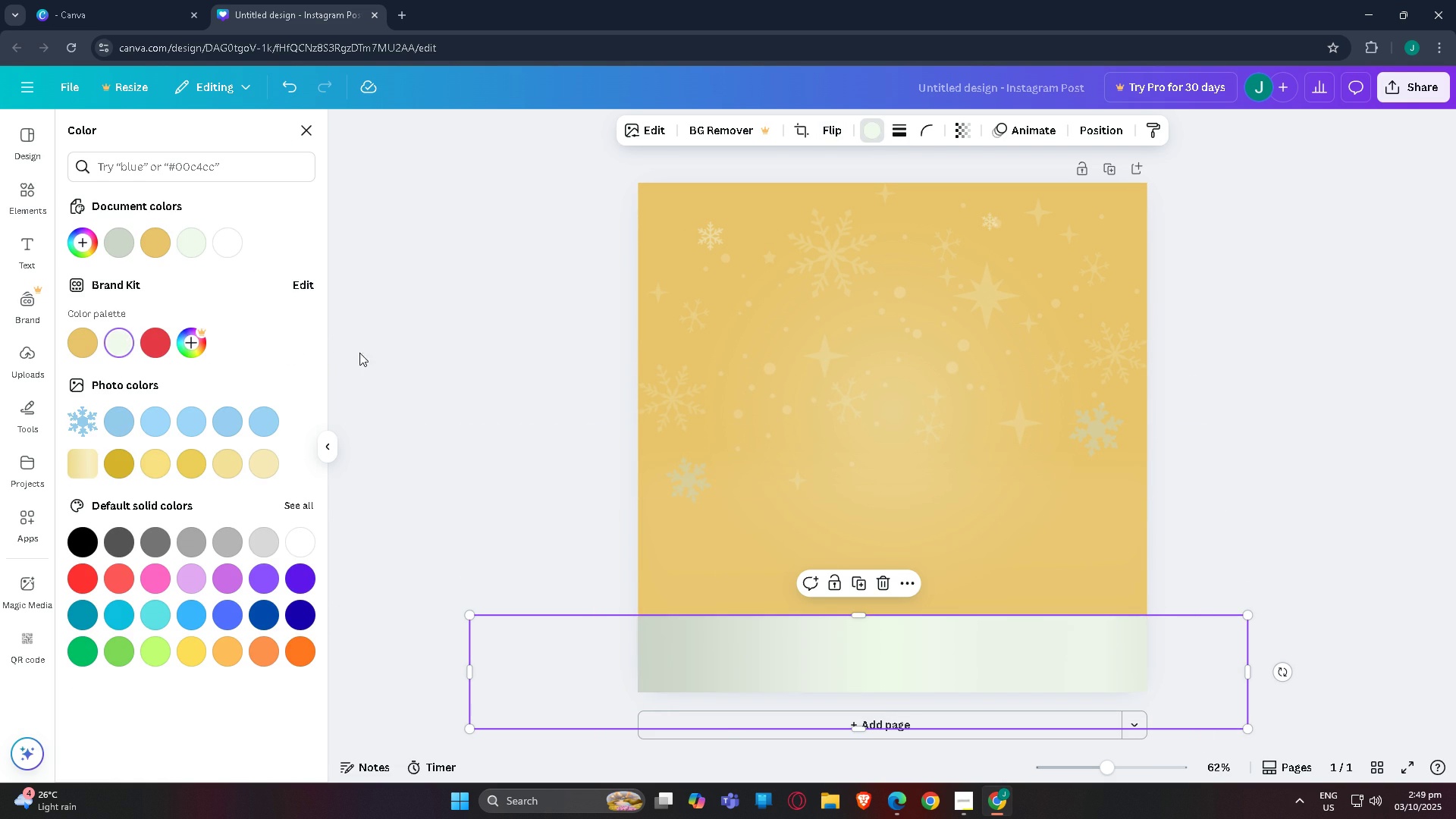 
double_click([479, 360])
 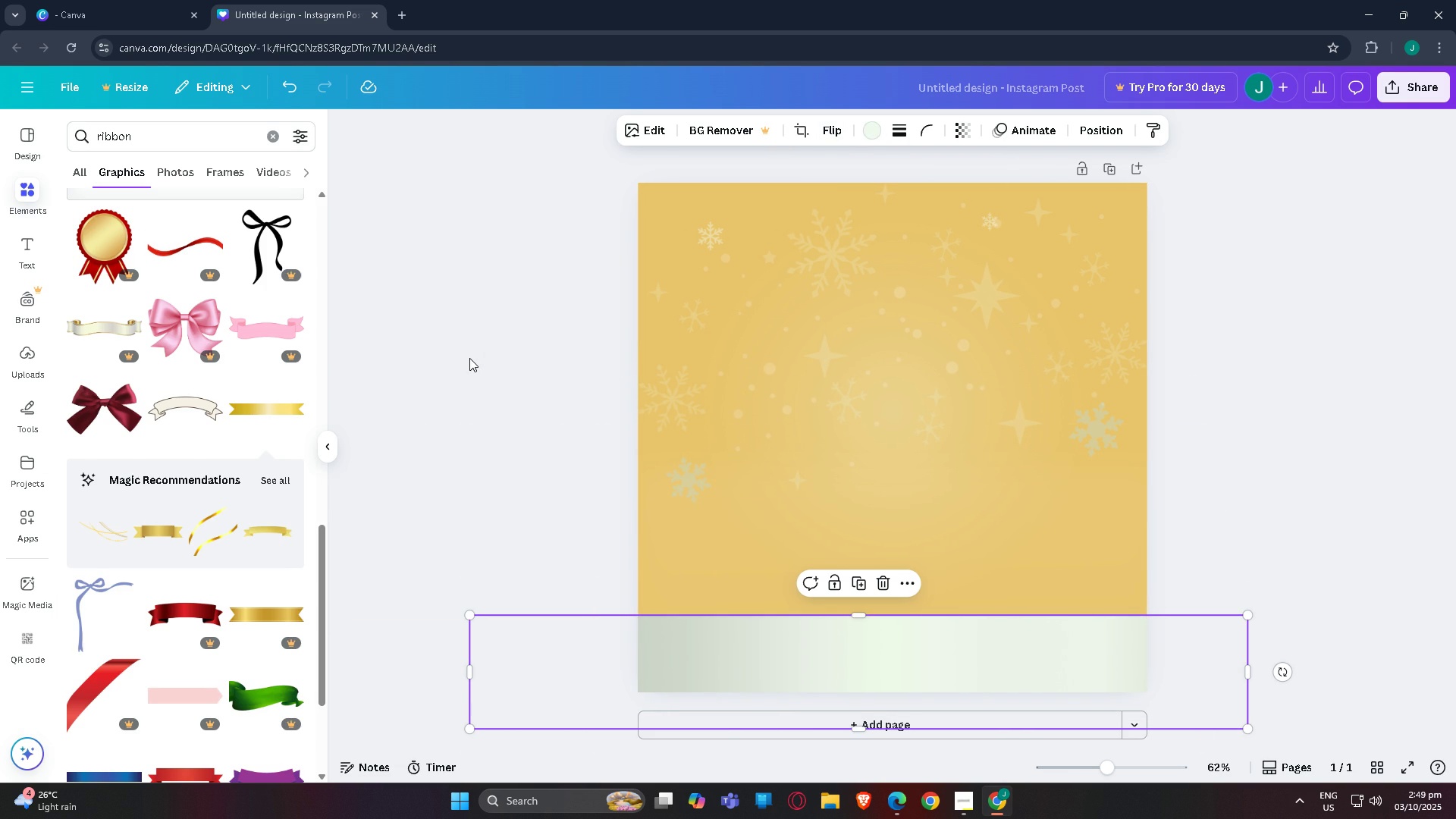 
left_click([469, 358])
 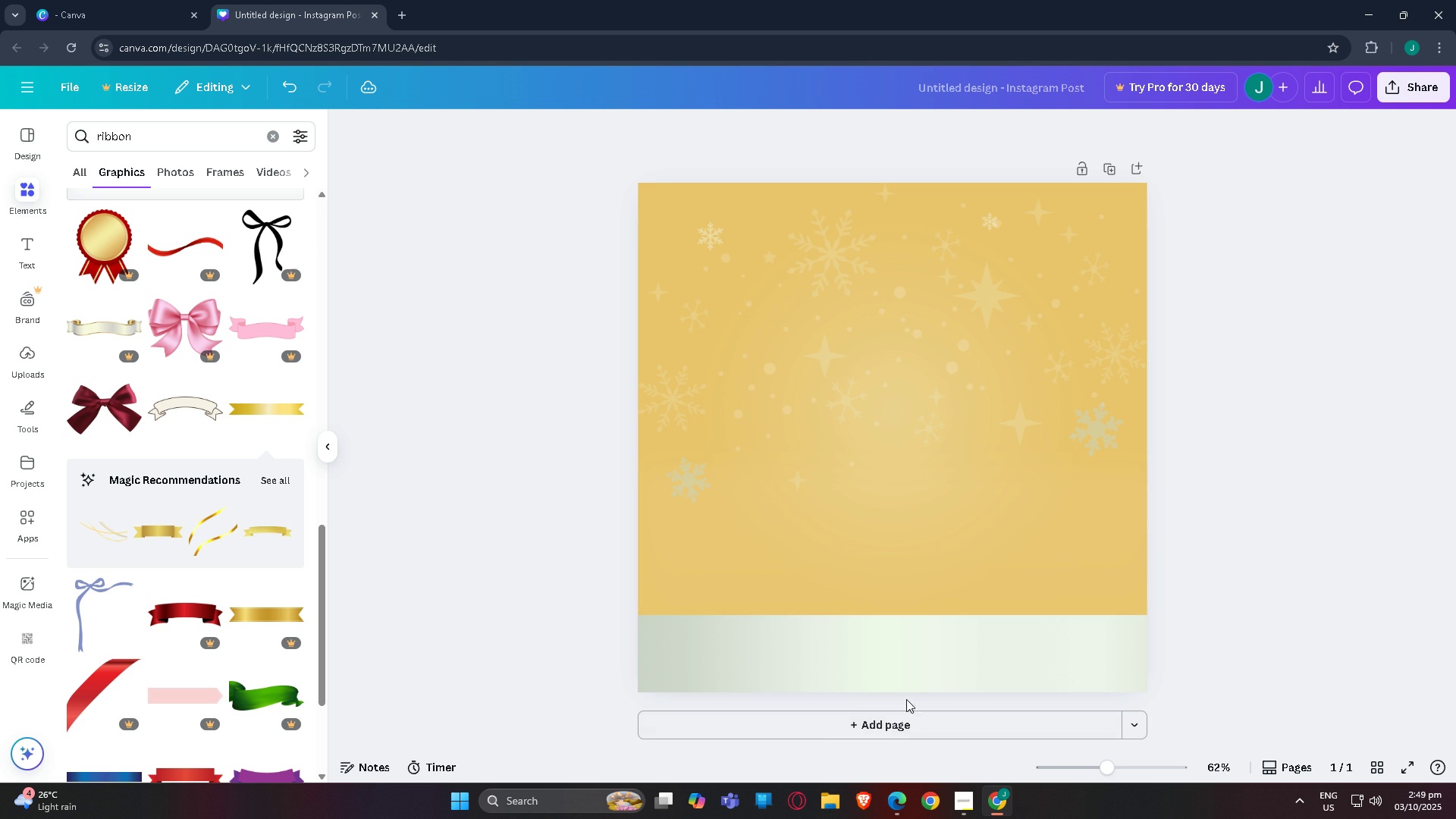 
left_click([902, 671])